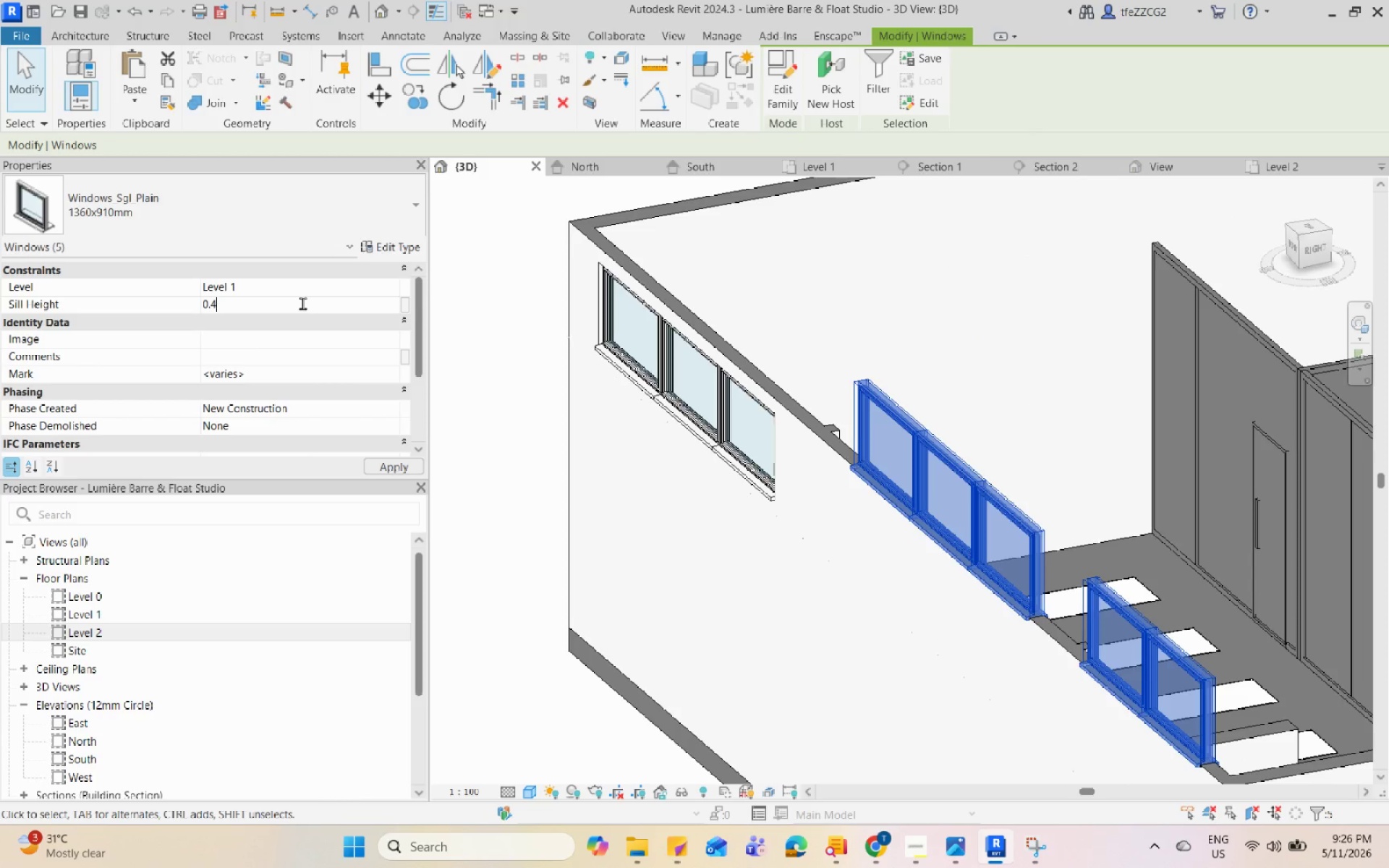 
key(Numpad8)
 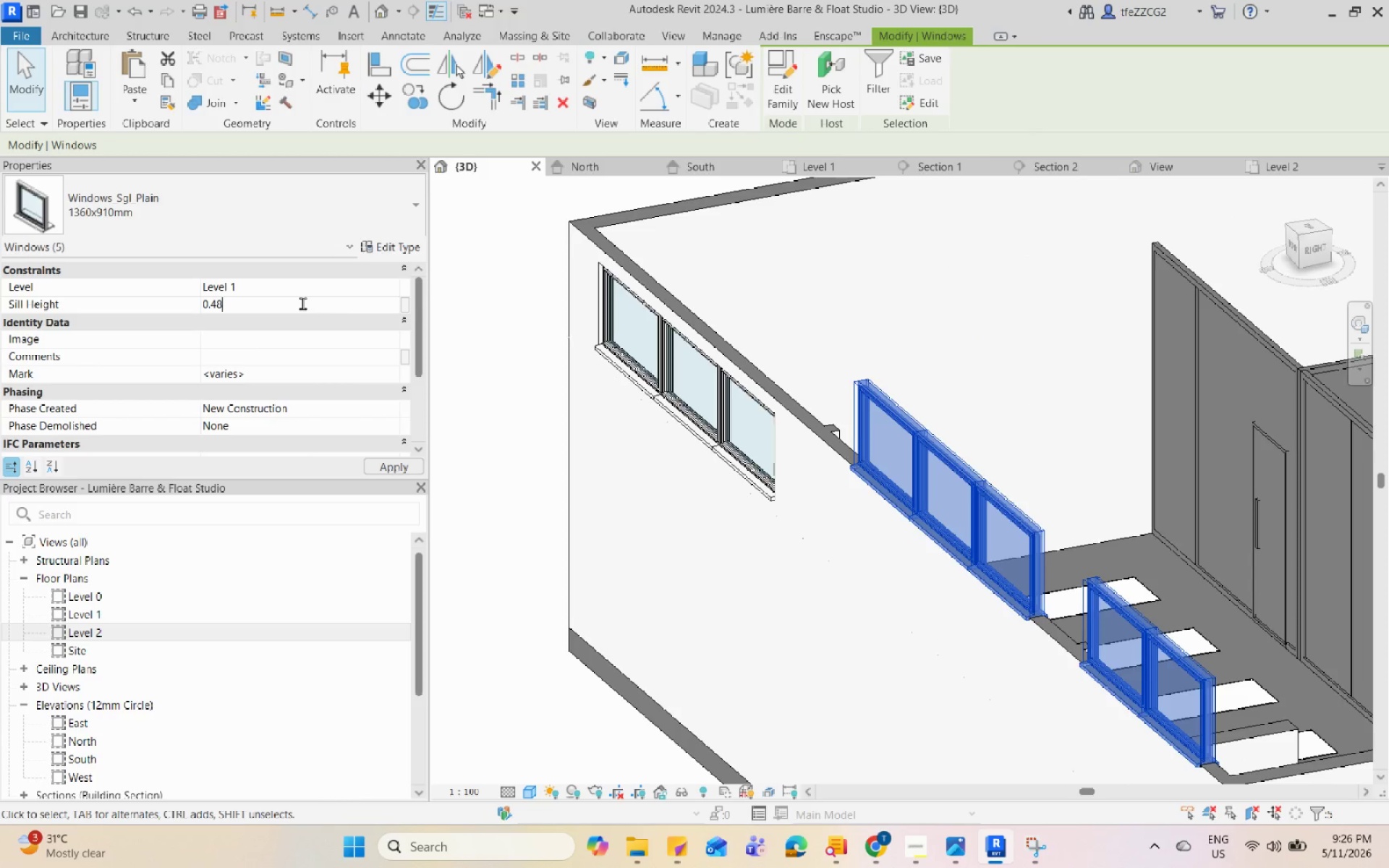 
key(Numpad5)
 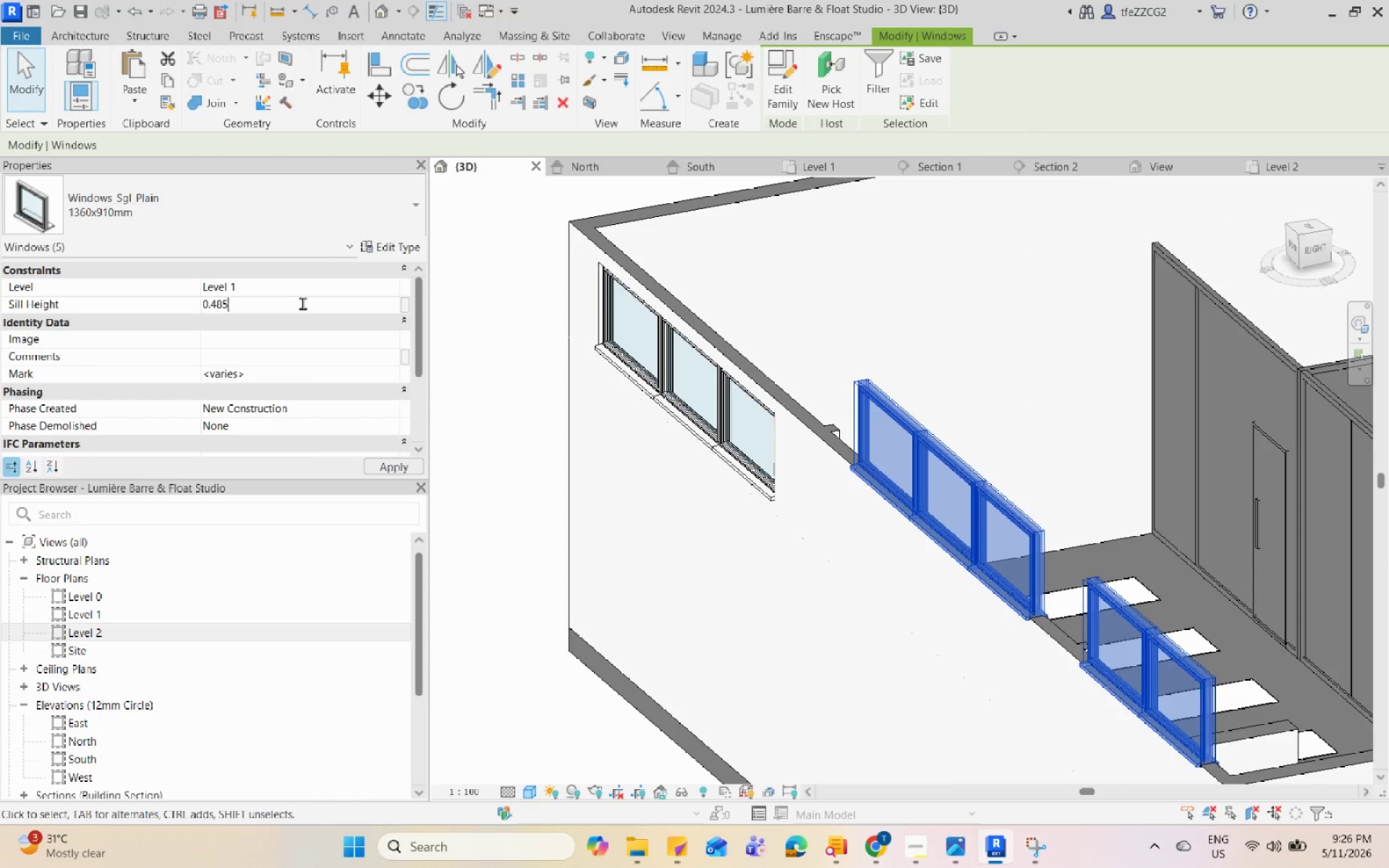 
key(Enter)
 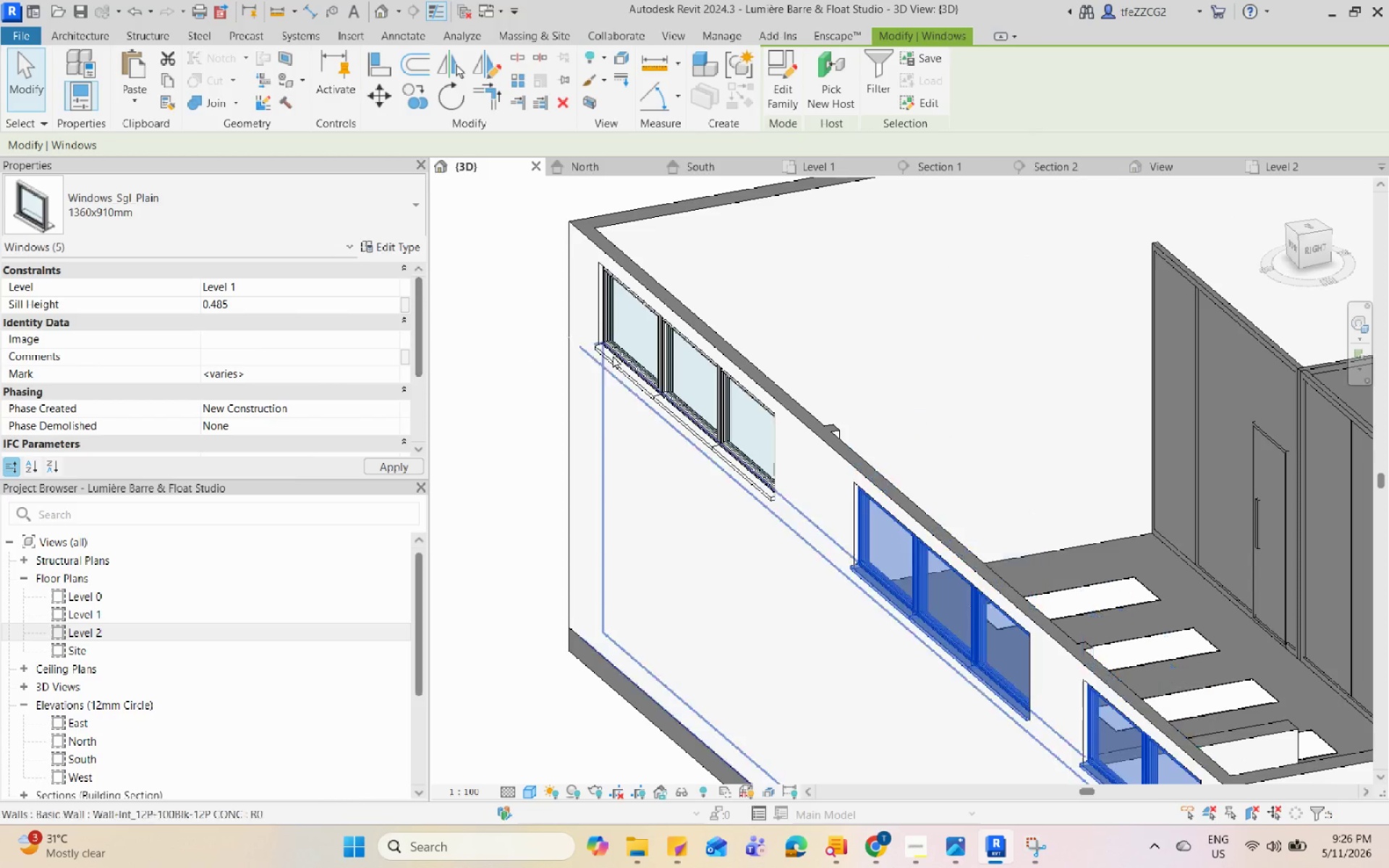 
hold_key(key=ShiftLeft, duration=0.67)
 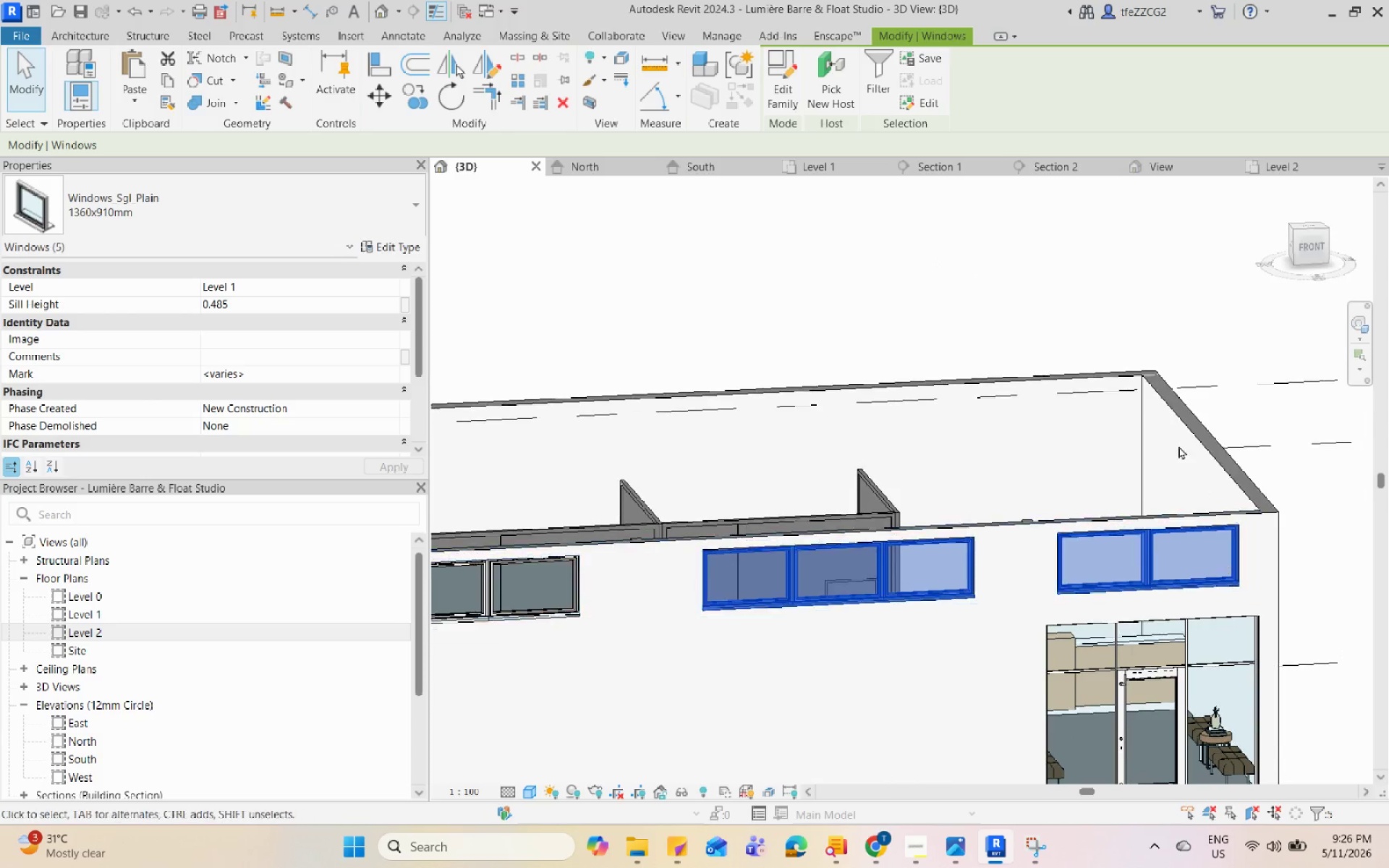 
scroll: coordinate [884, 367], scroll_direction: down, amount: 3.0
 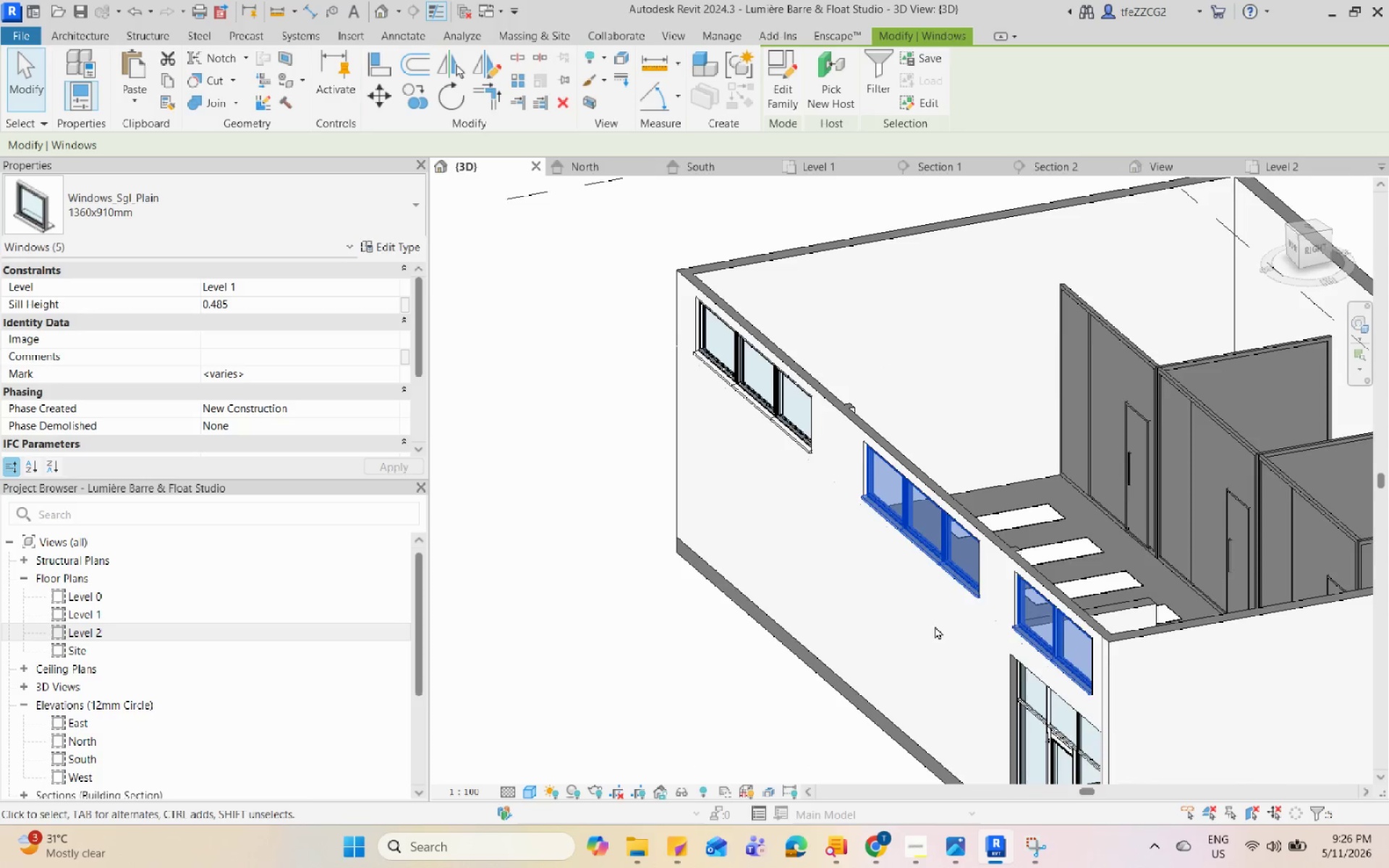 
key(Escape)
 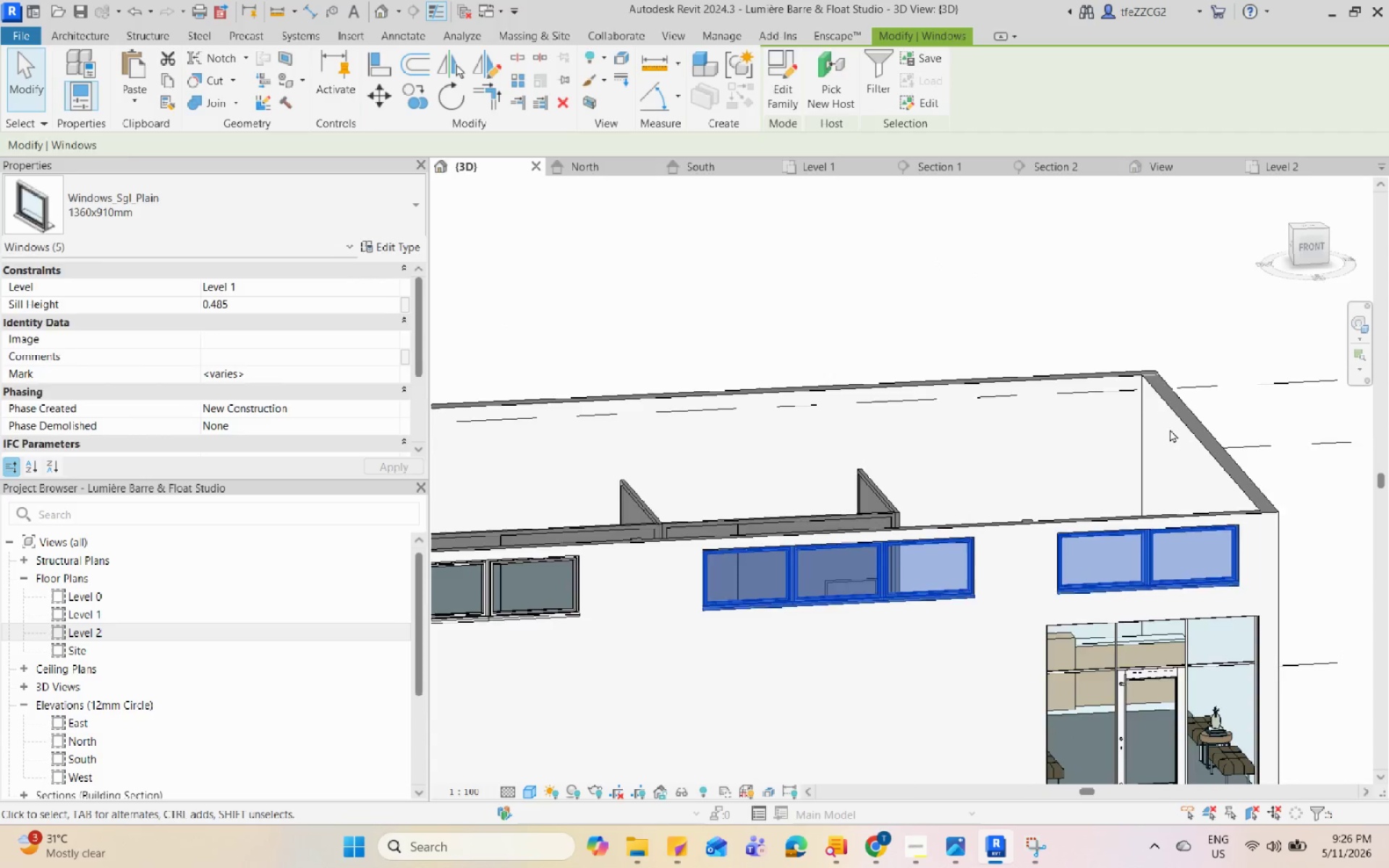 
hold_key(key=ShiftLeft, duration=0.62)
 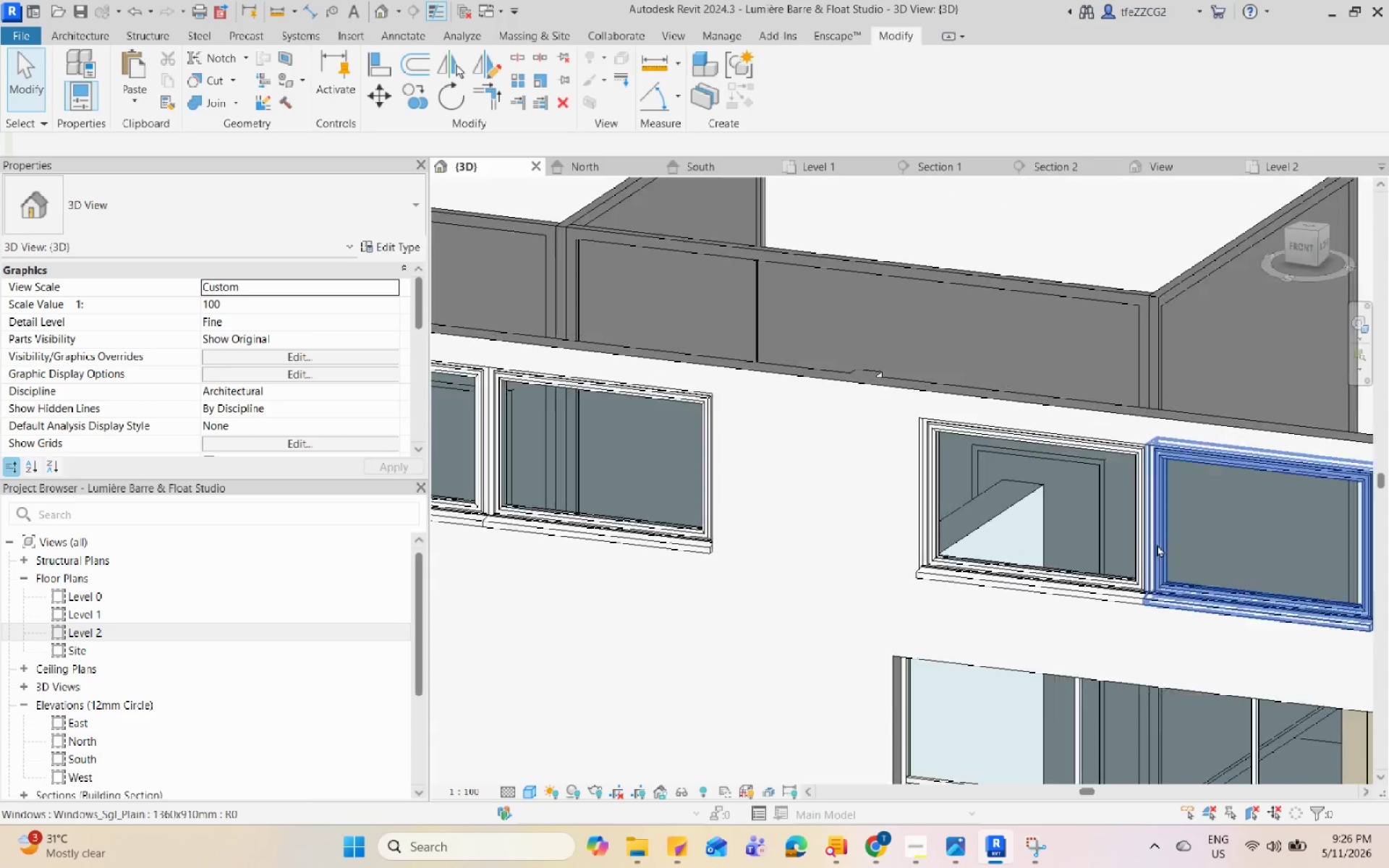 
scroll: coordinate [1170, 430], scroll_direction: down, amount: 3.0
 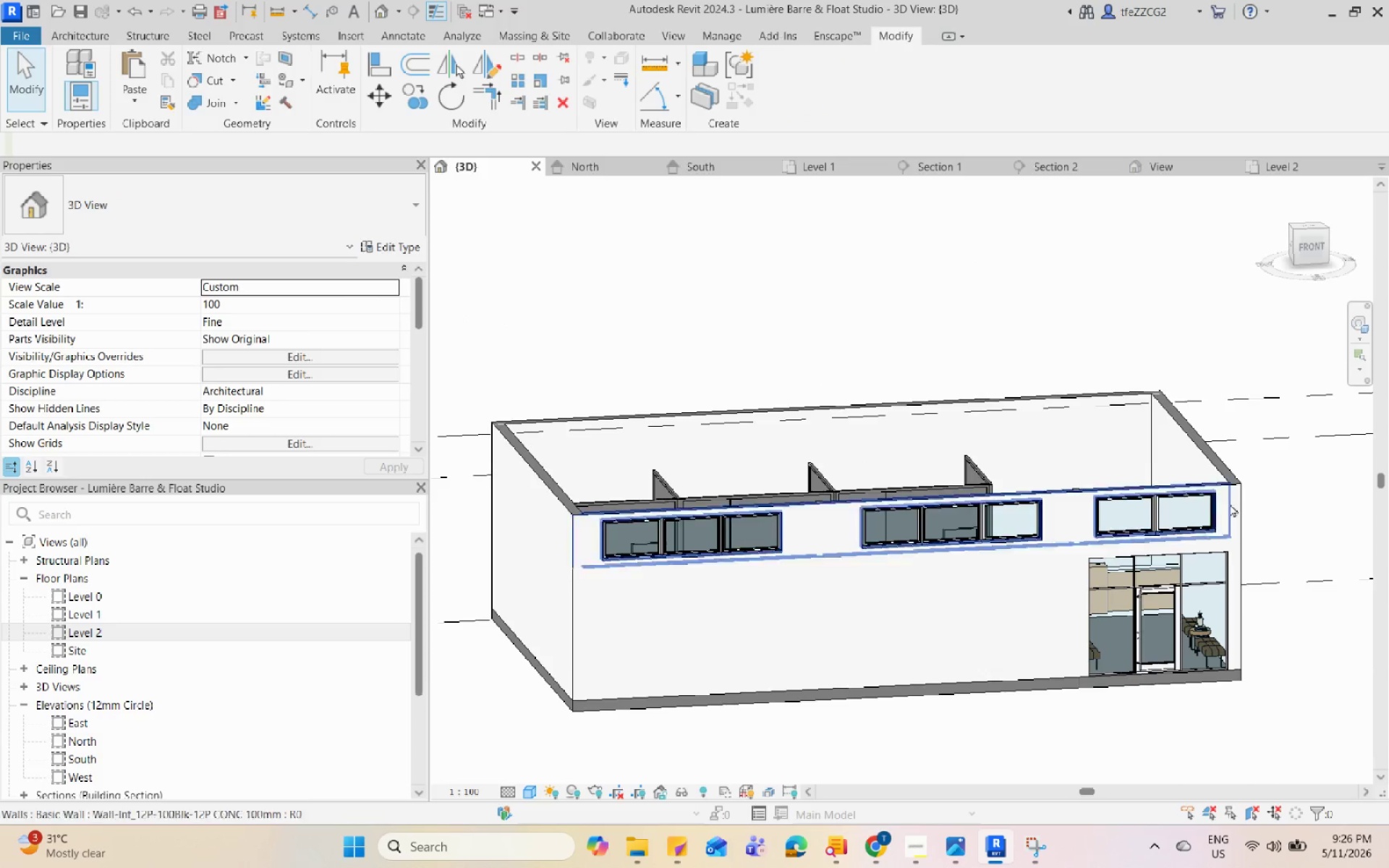 
hold_key(key=ShiftLeft, duration=0.67)
 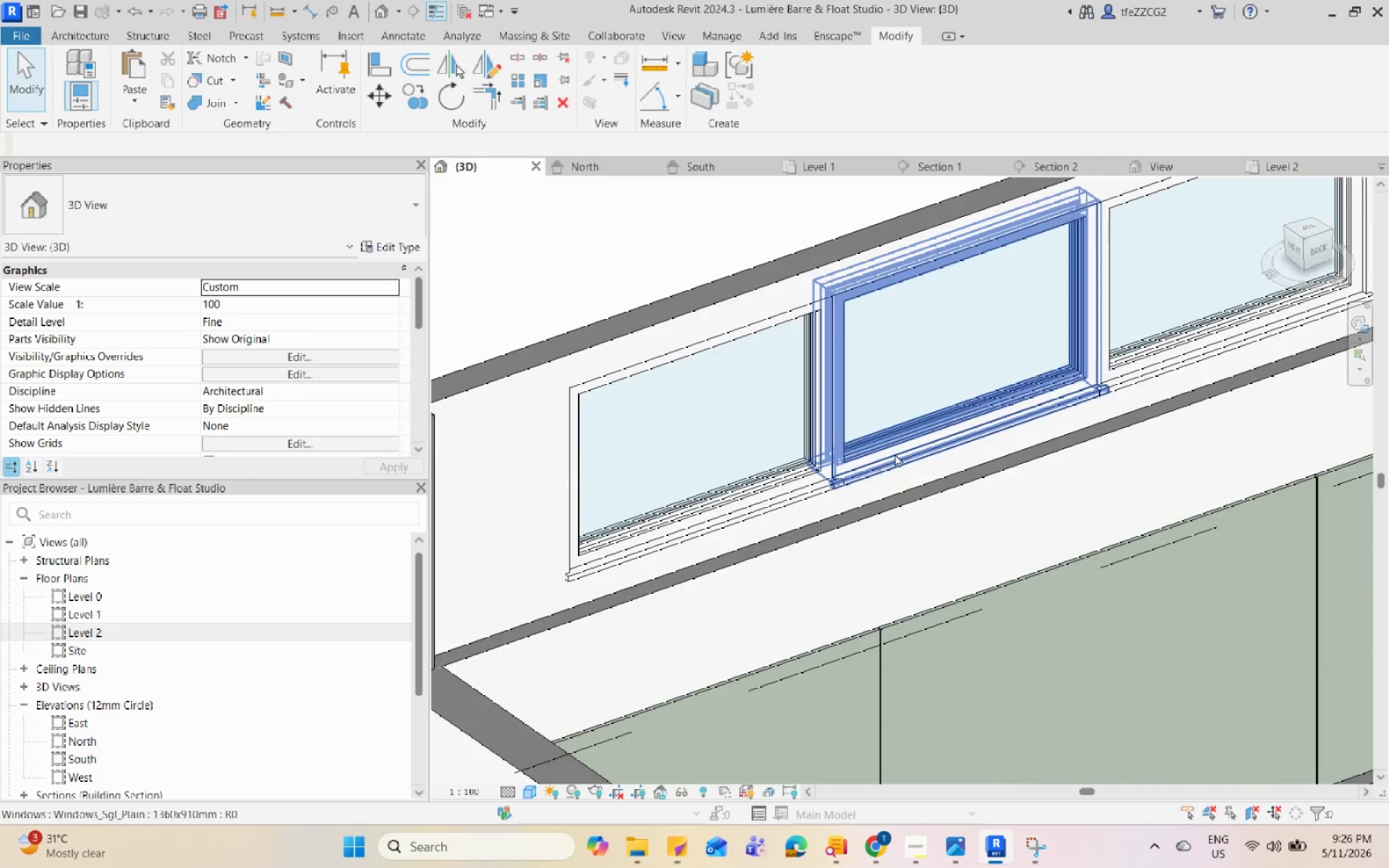 
scroll: coordinate [1157, 544], scroll_direction: up, amount: 17.0
 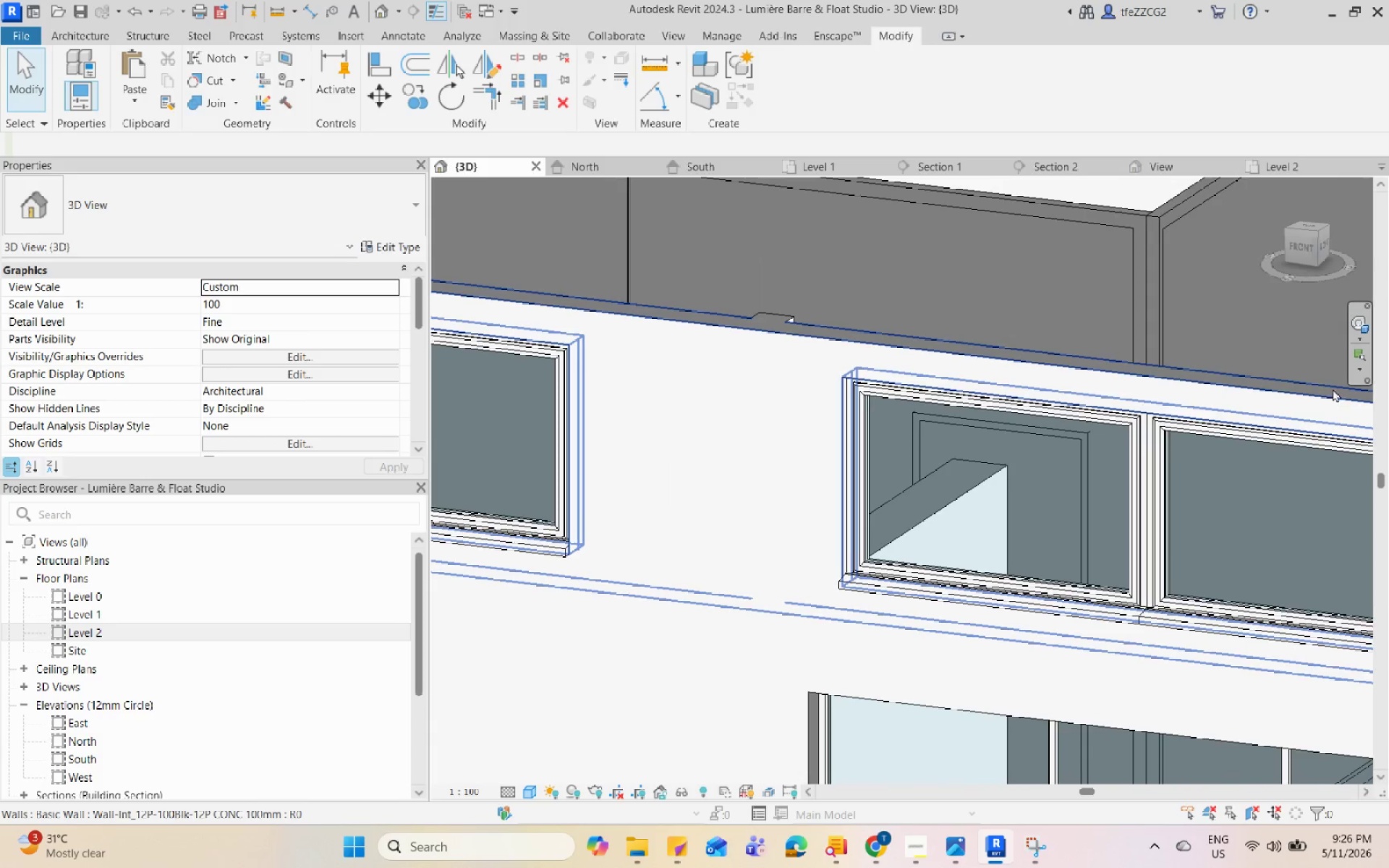 
hold_key(key=ShiftLeft, duration=0.5)
 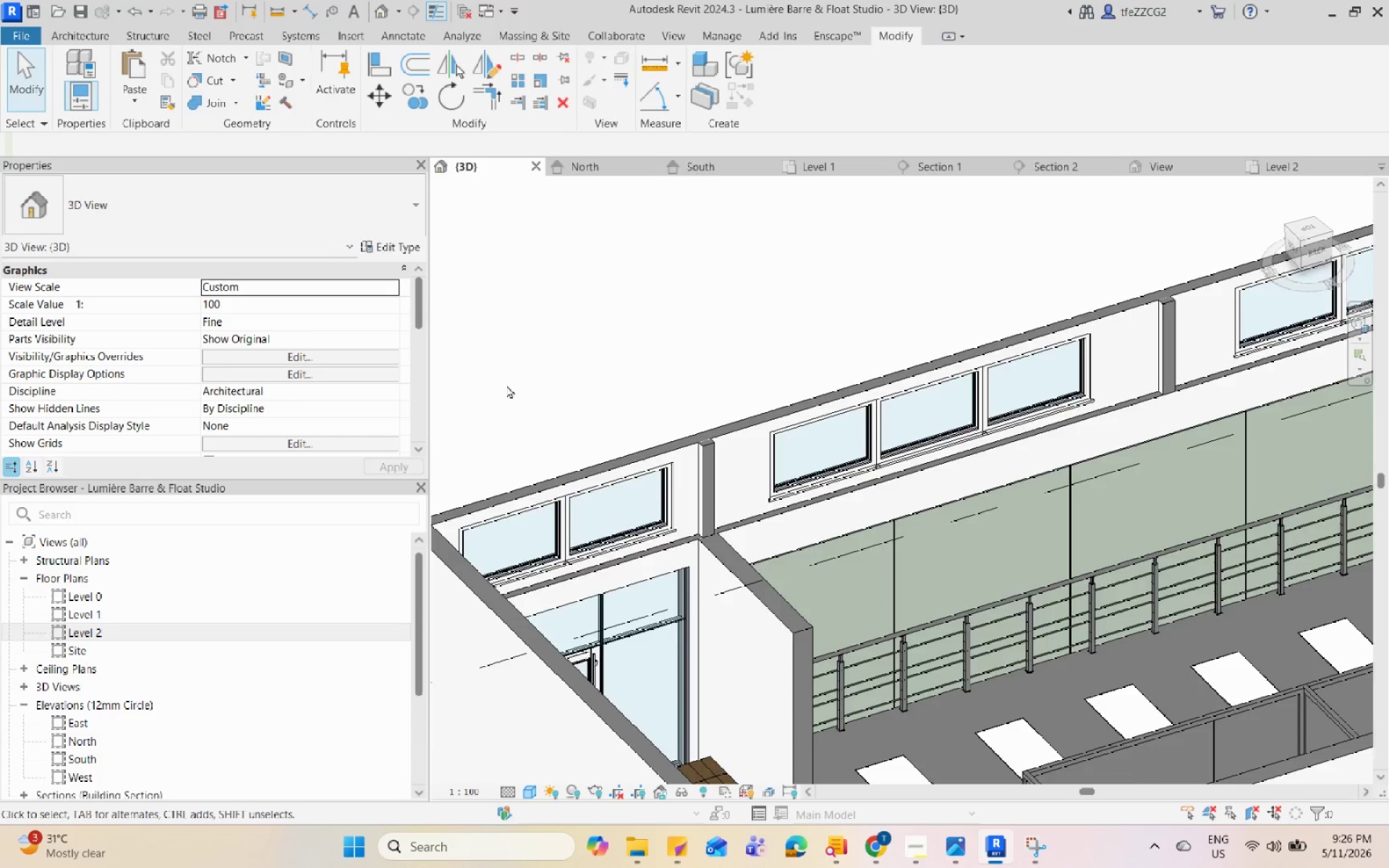 
scroll: coordinate [895, 454], scroll_direction: down, amount: 7.0
 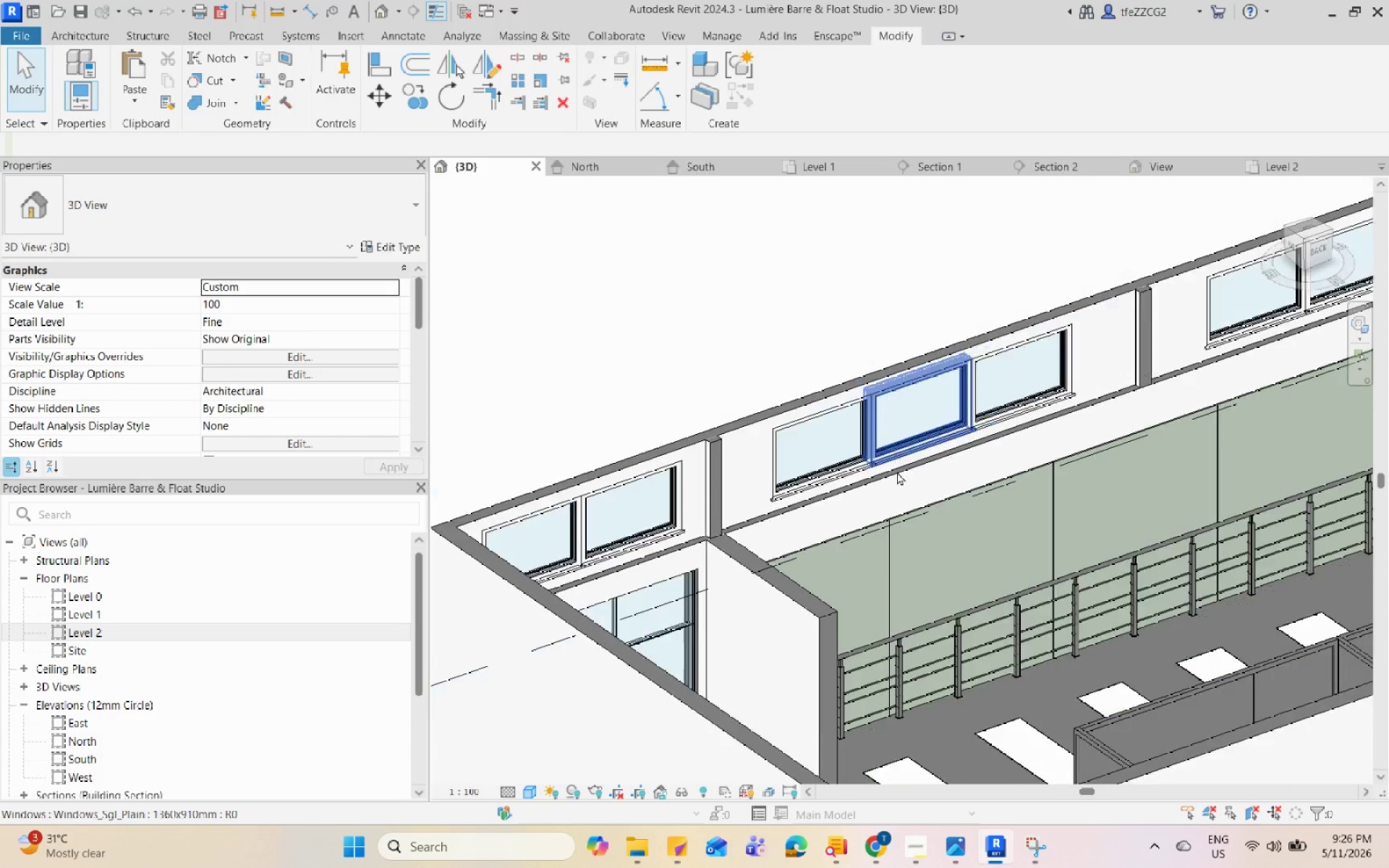 
hold_key(key=ShiftLeft, duration=0.77)
 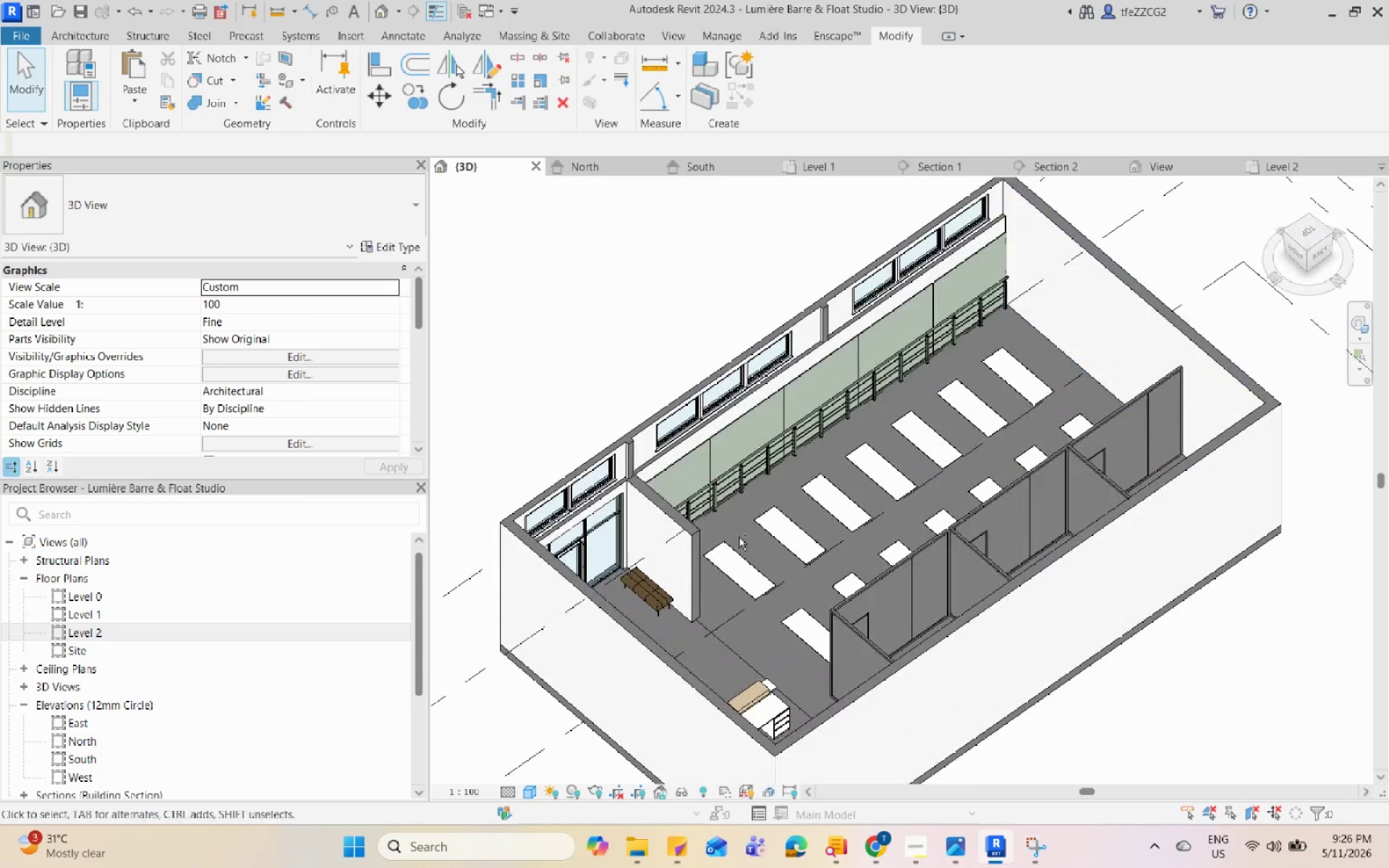 
scroll: coordinate [696, 442], scroll_direction: down, amount: 5.0
 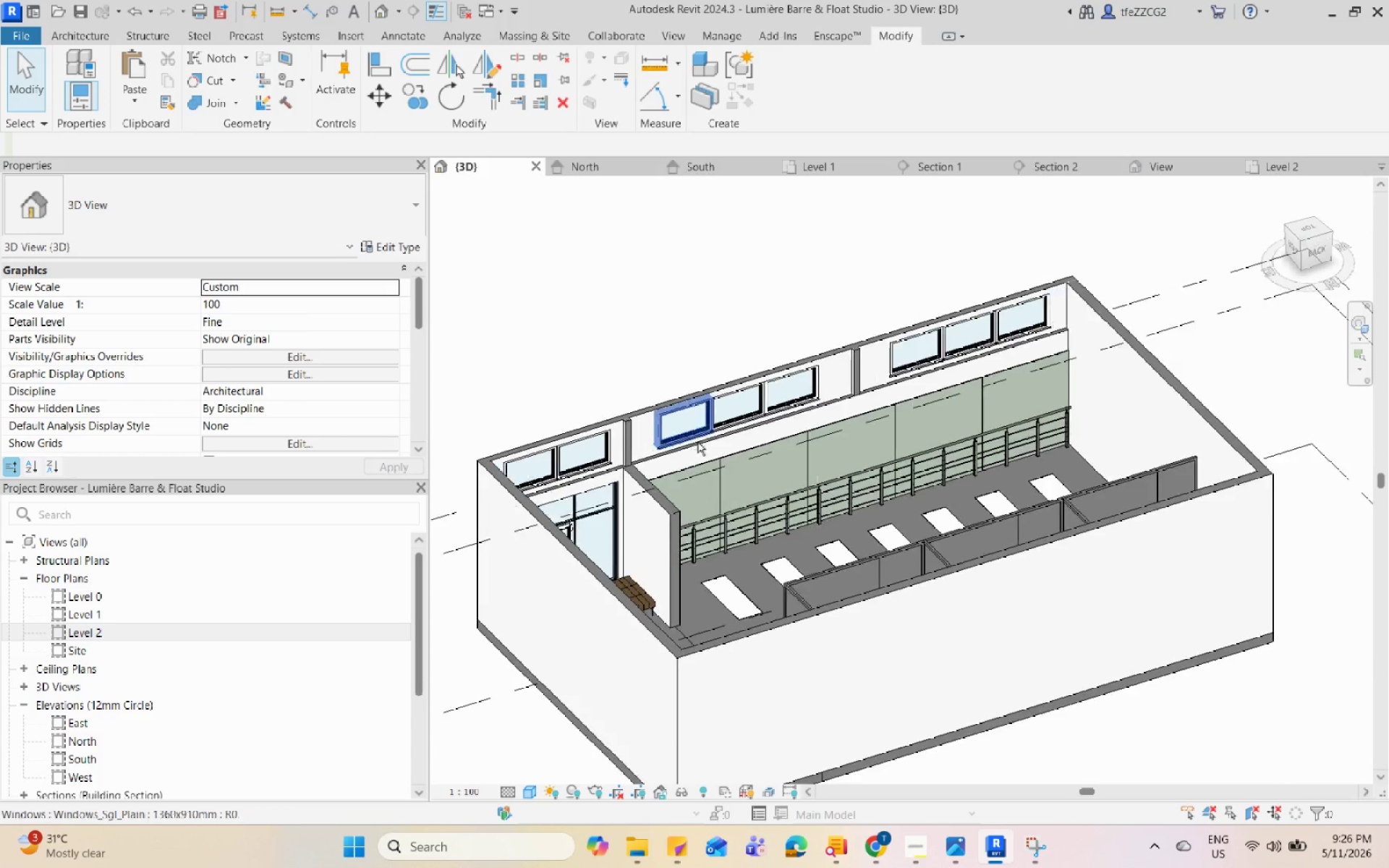 
middle_click([836, 333])
 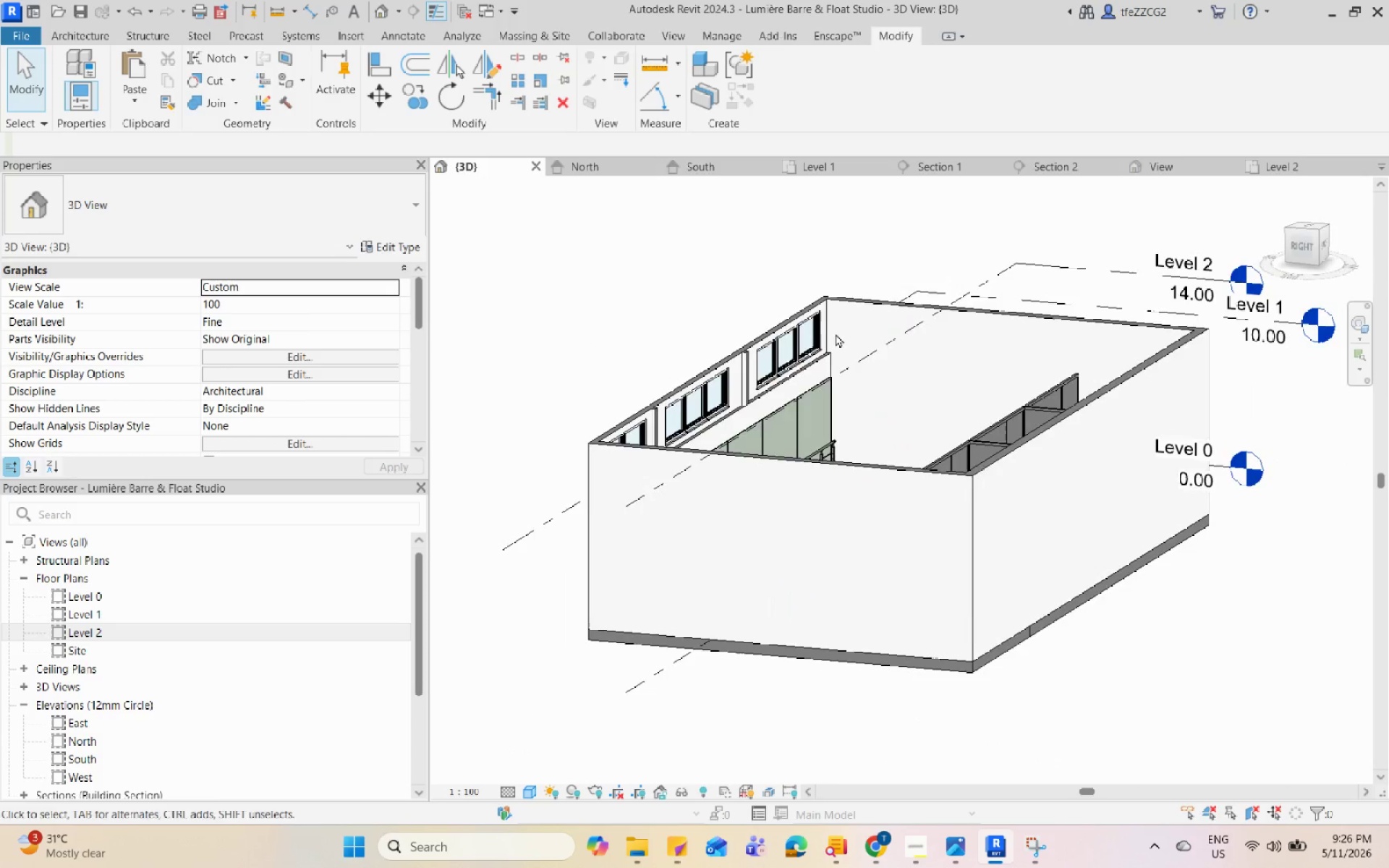 
hold_key(key=ShiftLeft, duration=0.44)
triple_click([734, 537])
 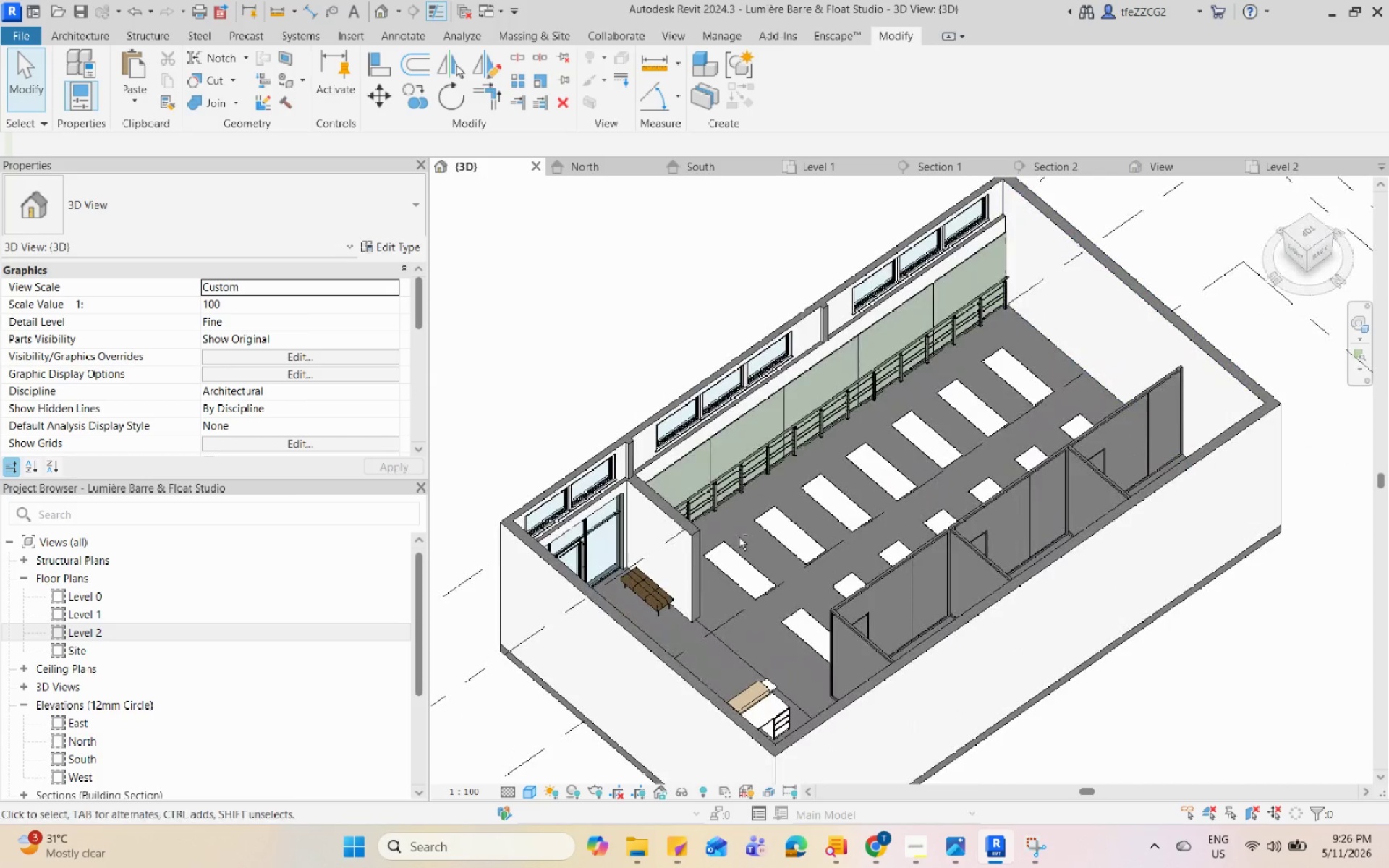 
scroll: coordinate [781, 473], scroll_direction: up, amount: 11.0
 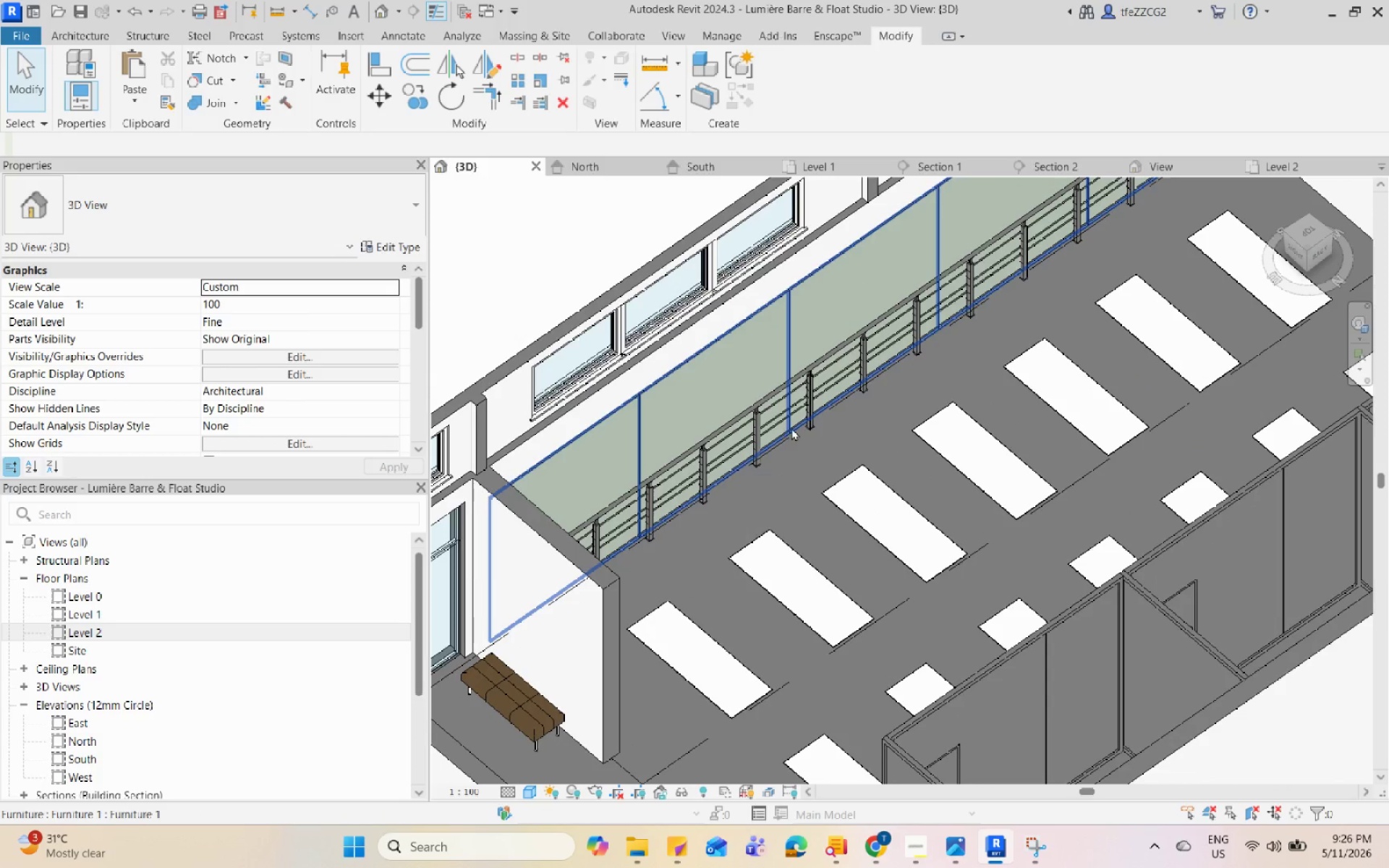 
scroll: coordinate [794, 427], scroll_direction: down, amount: 6.0
 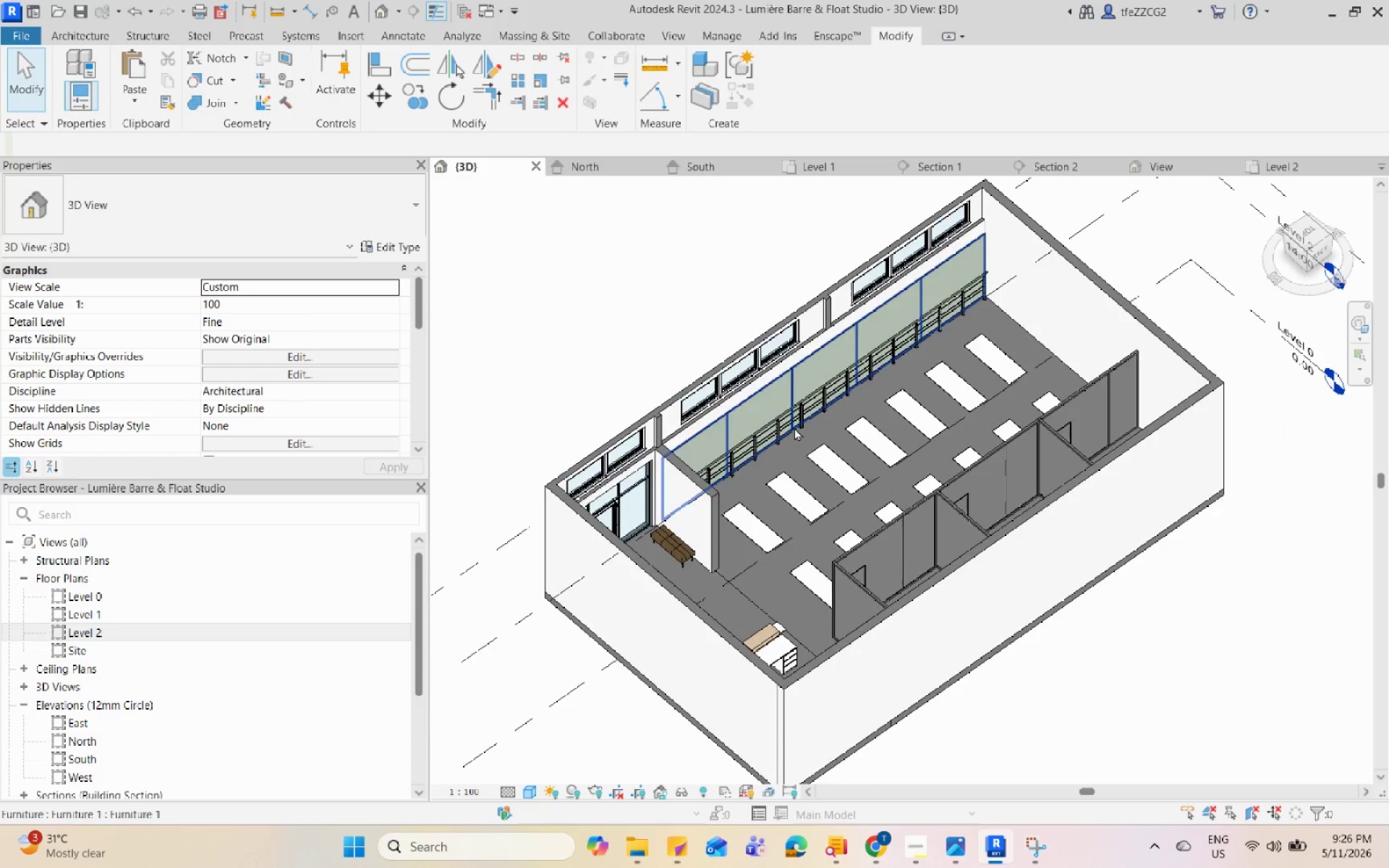 
hold_key(key=ShiftLeft, duration=1.25)
 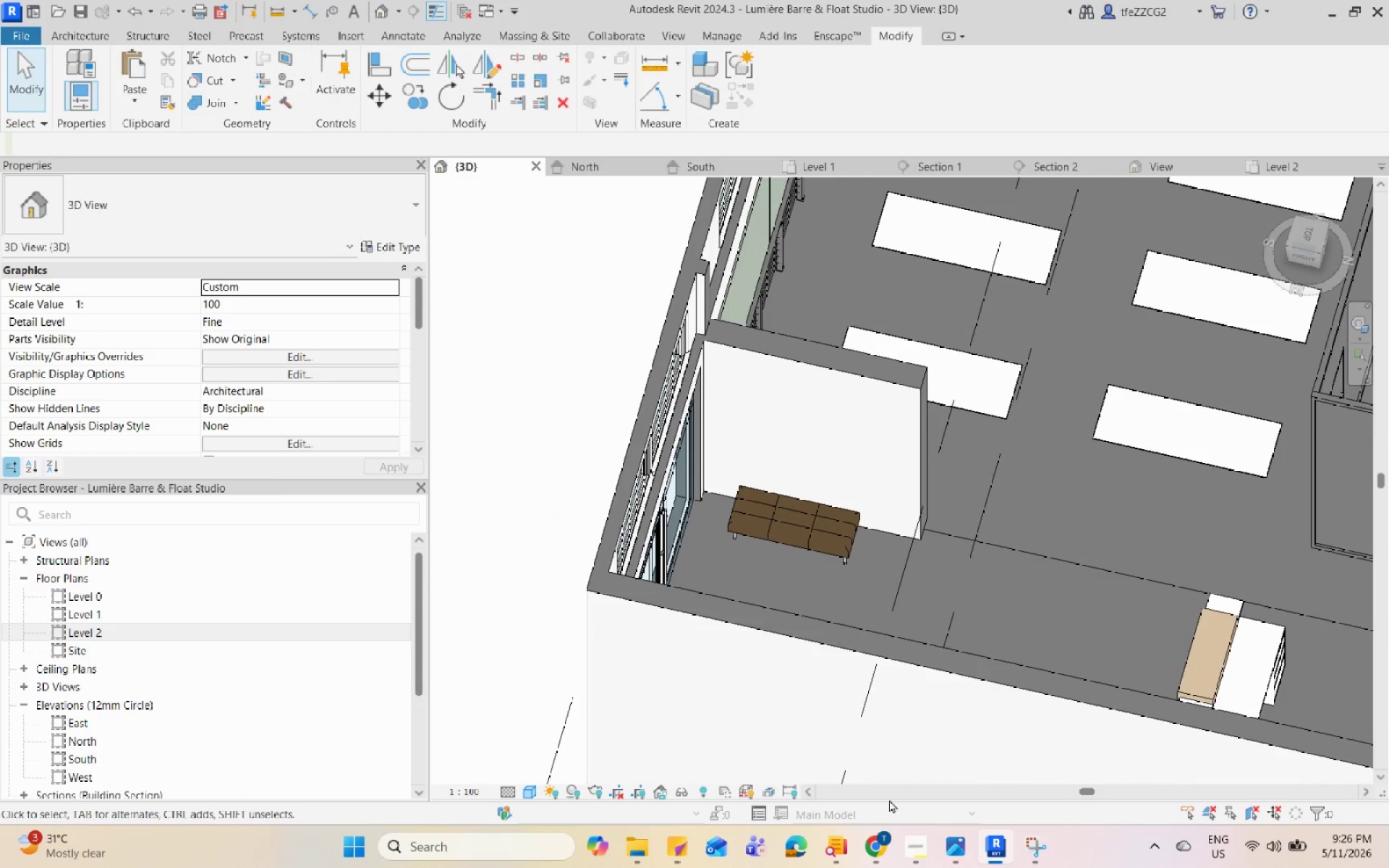 
scroll: coordinate [626, 535], scroll_direction: up, amount: 7.0
 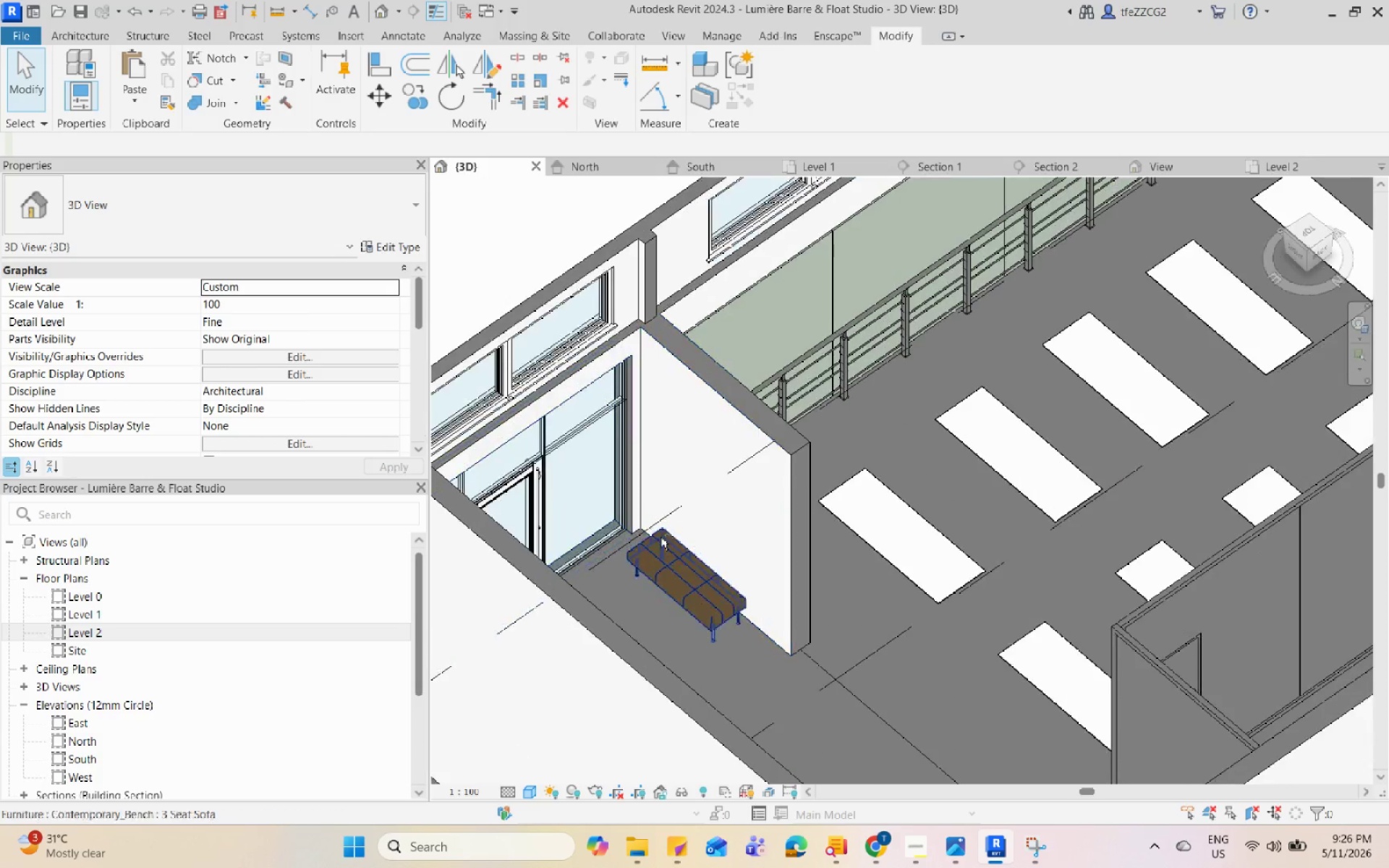 
left_click([906, 843])